 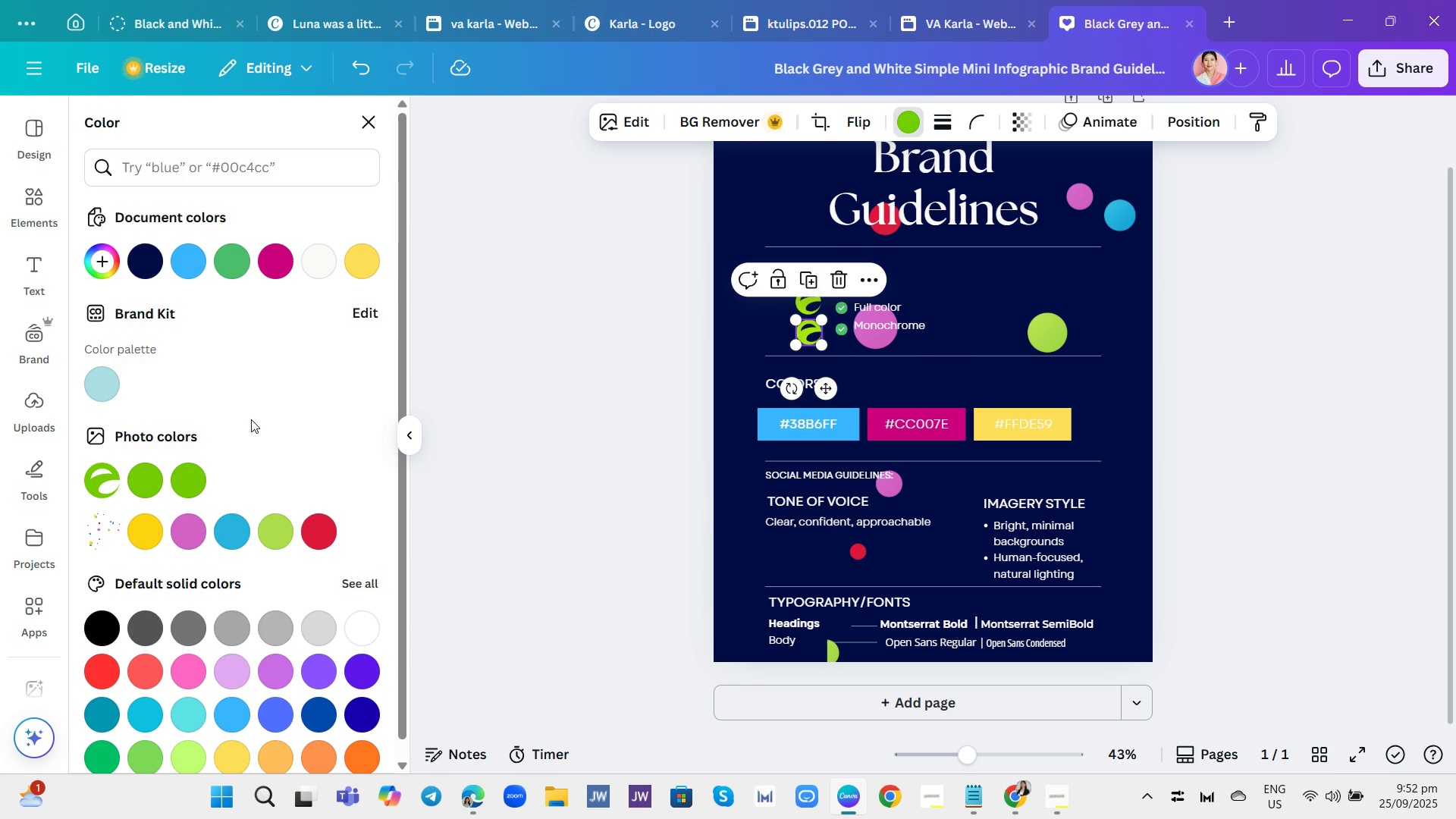 
left_click([541, 355])
 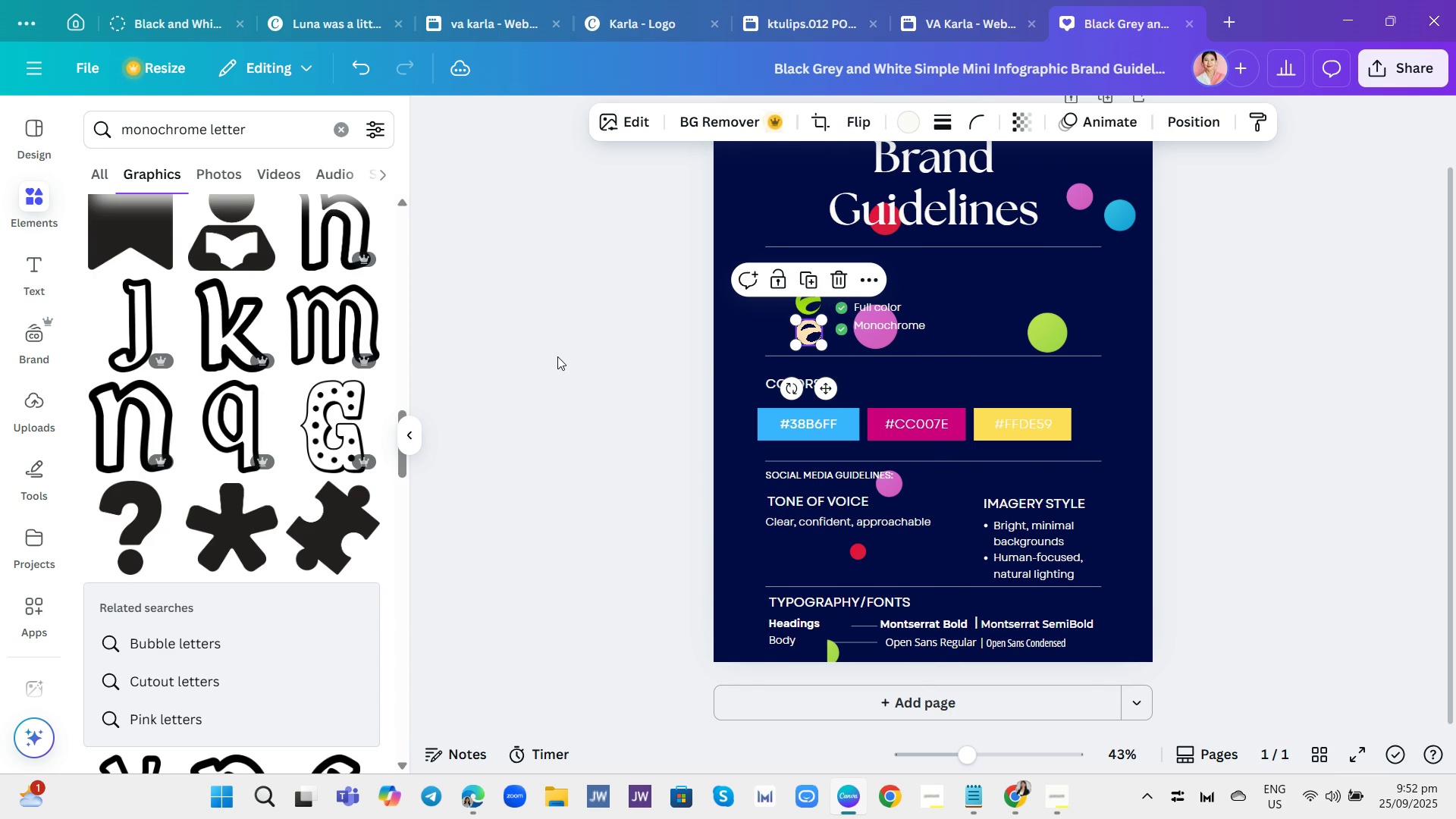 
left_click([559, 356])
 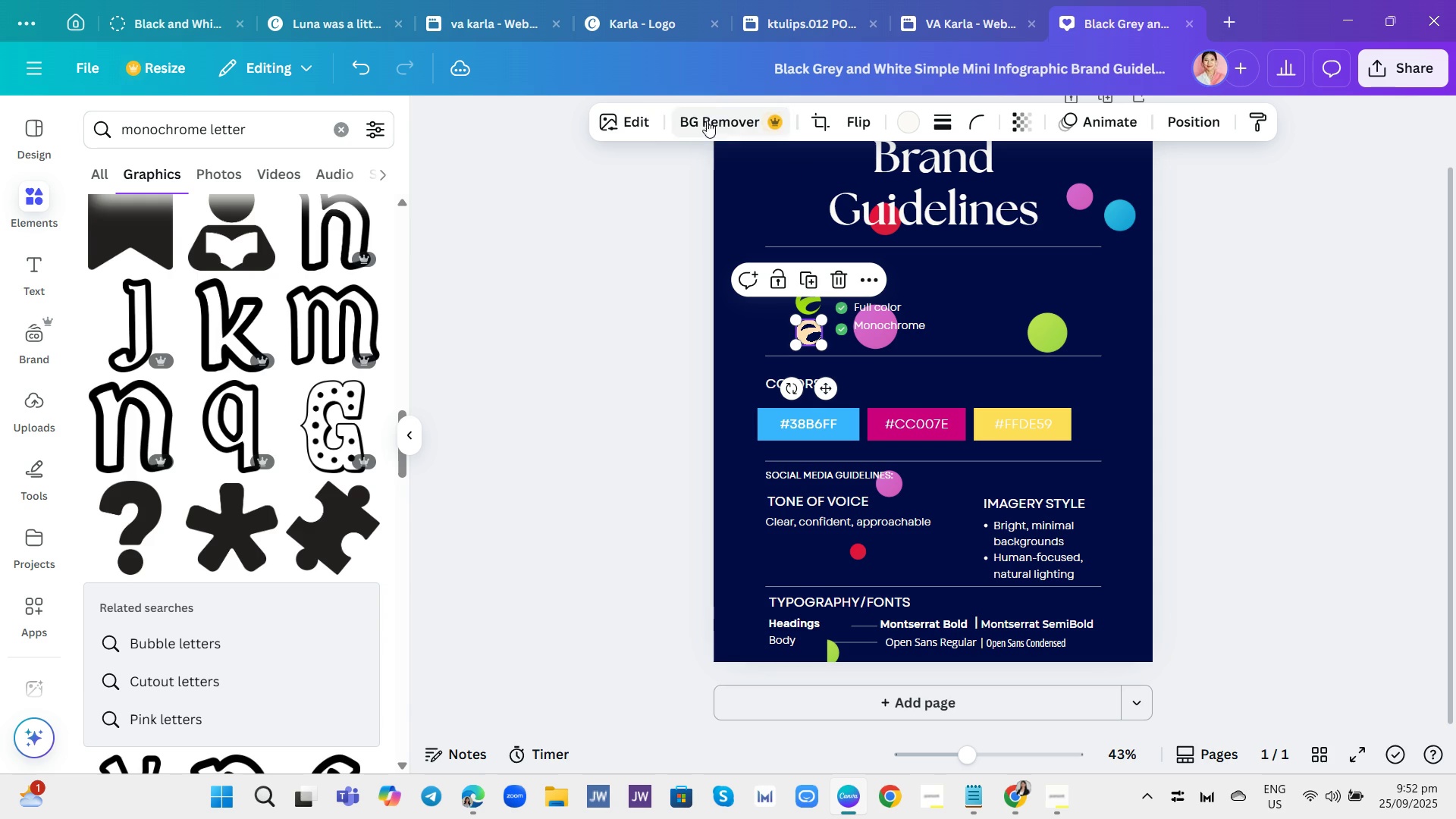 
left_click([635, 116])
 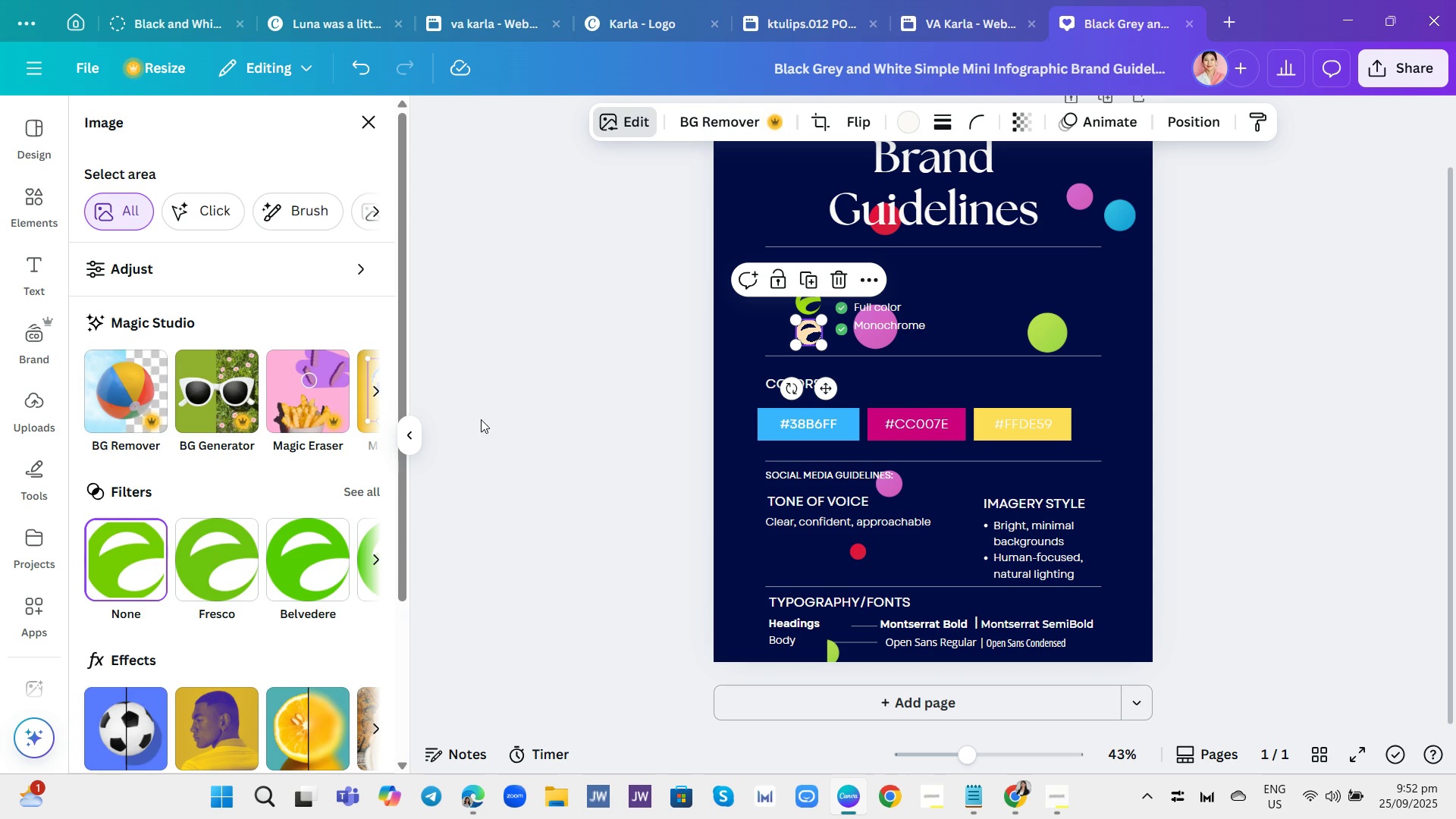 
left_click([370, 491])
 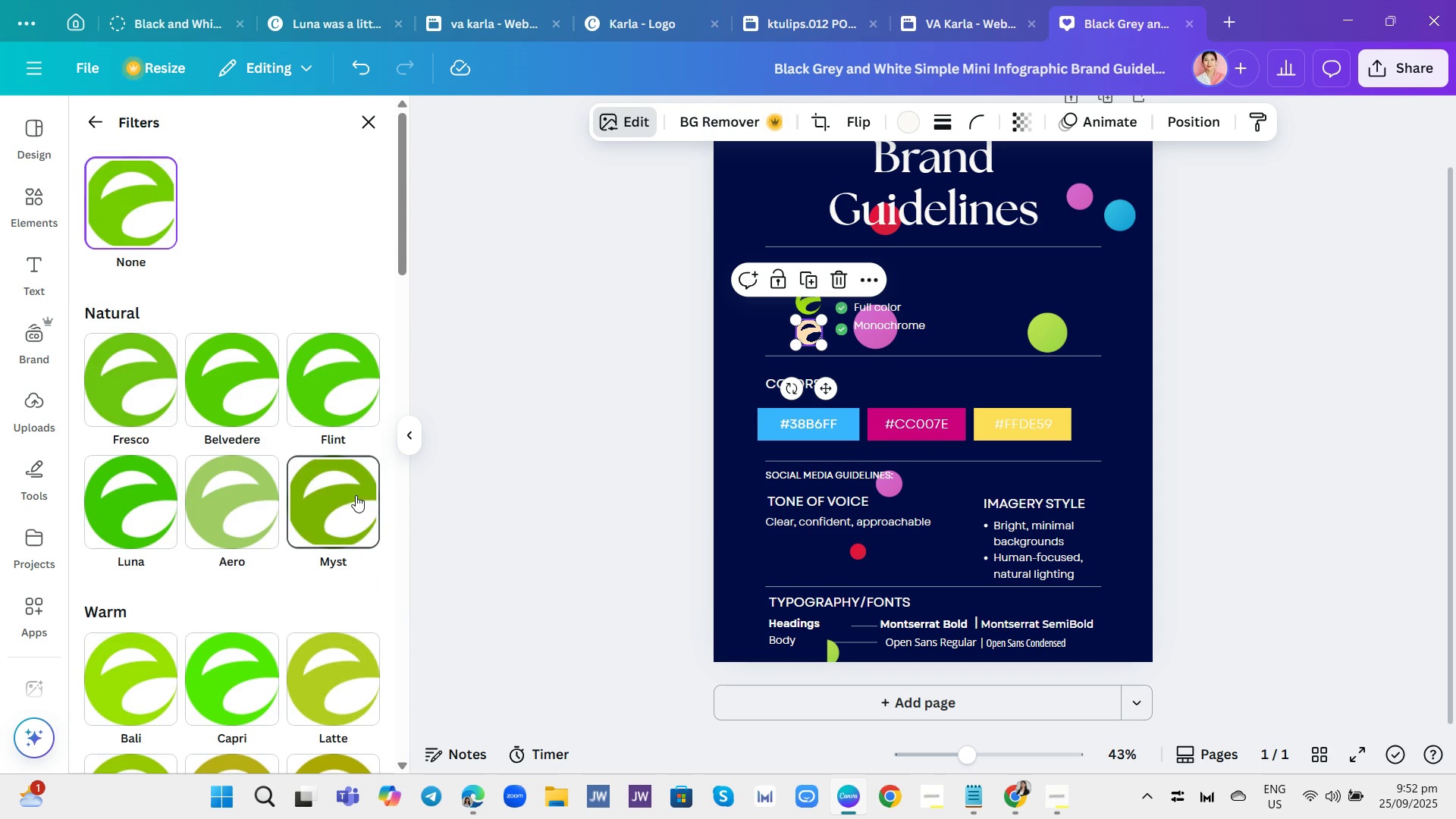 
scroll: coordinate [347, 532], scroll_direction: down, amount: 18.0
 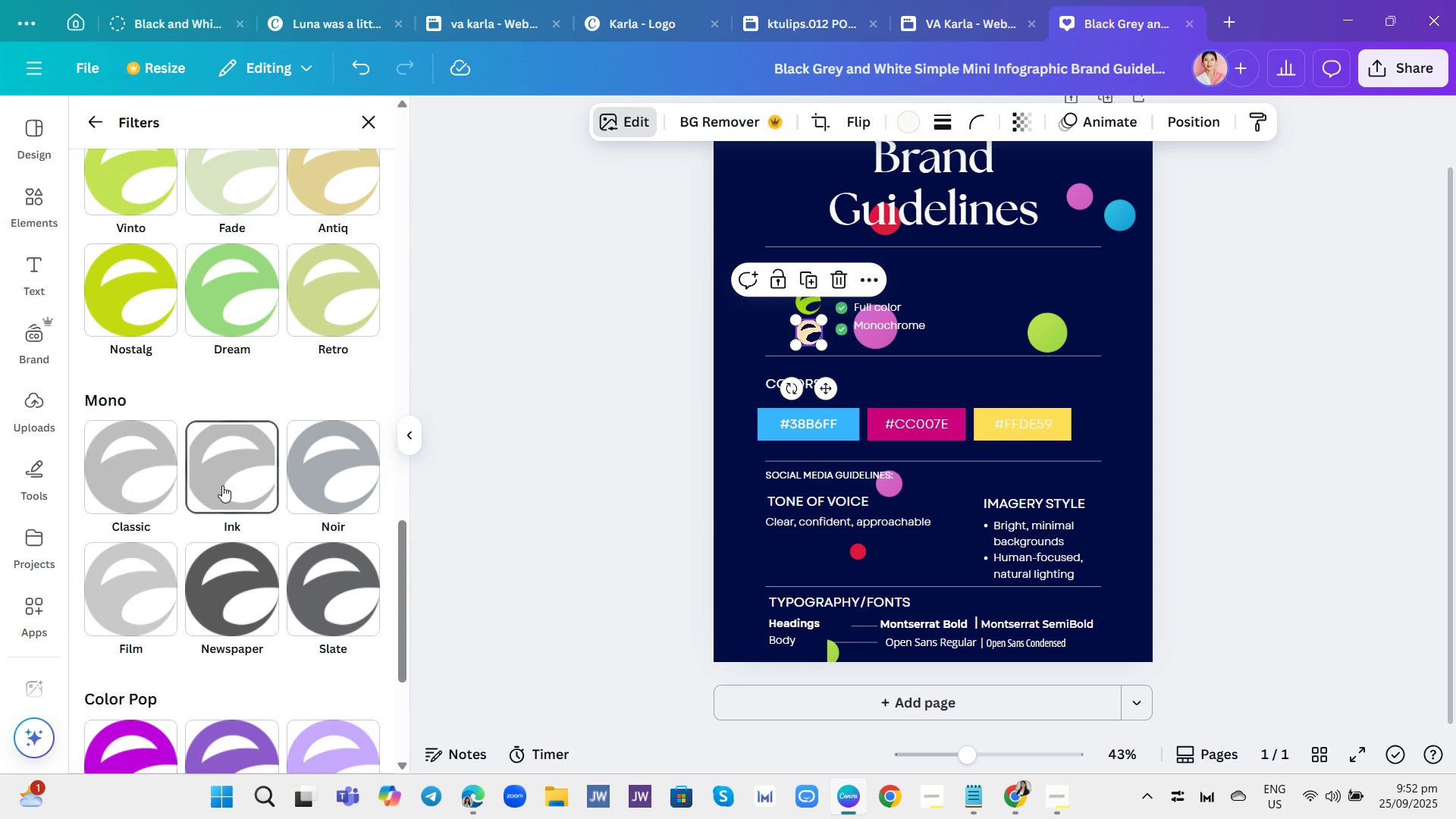 
left_click([222, 485])
 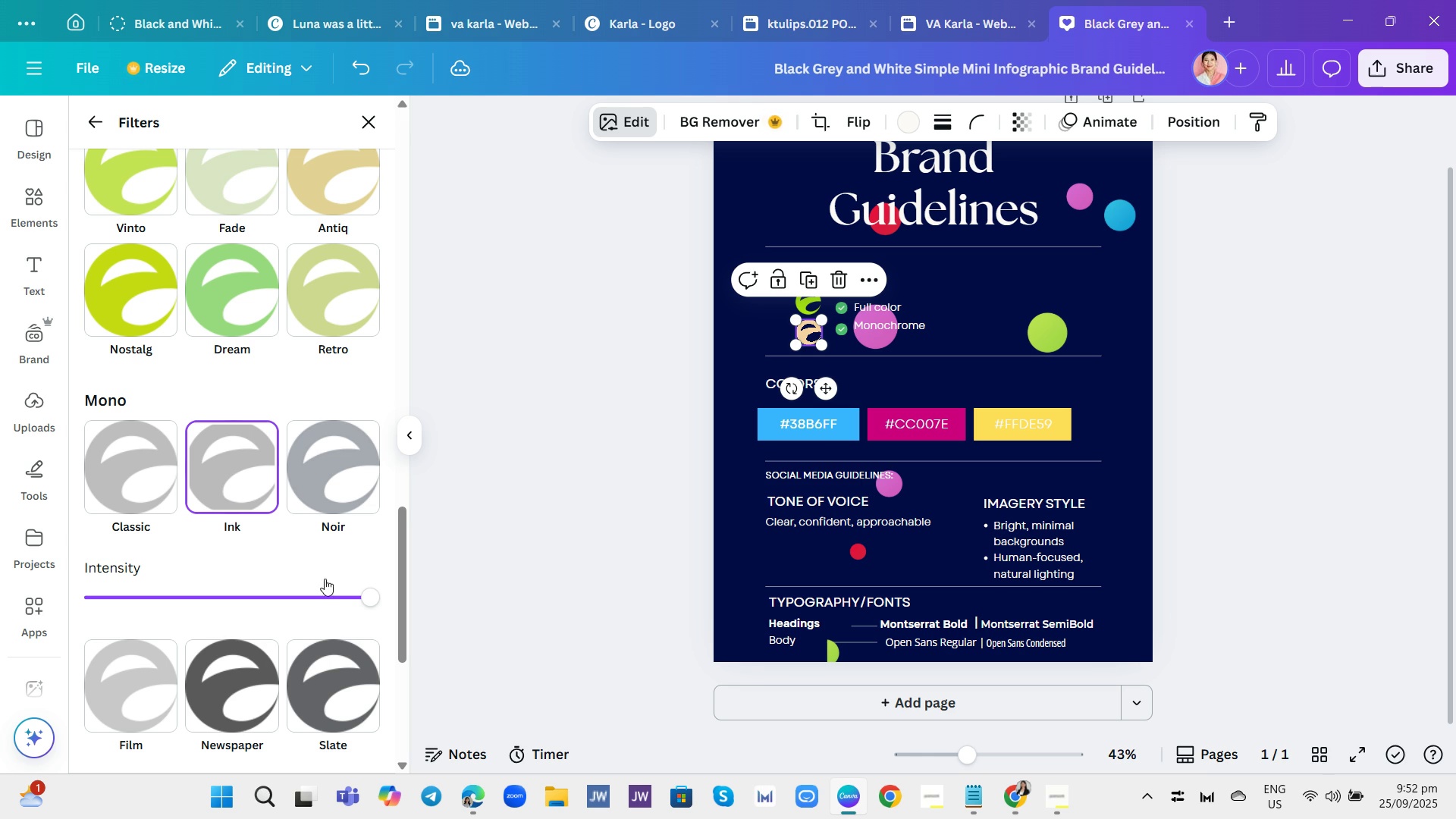 
scroll: coordinate [356, 582], scroll_direction: down, amount: 2.0
 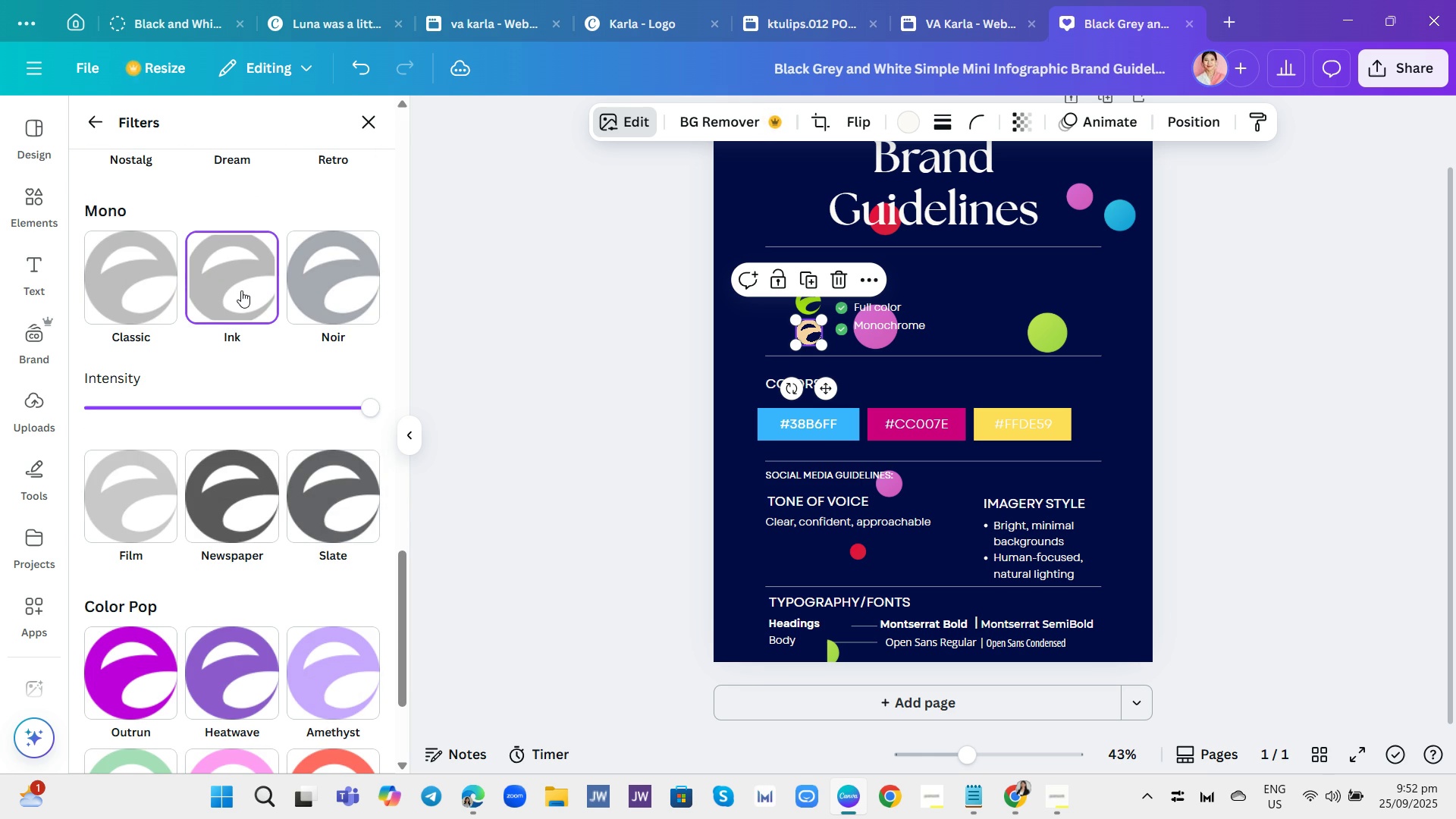 
left_click([241, 291])
 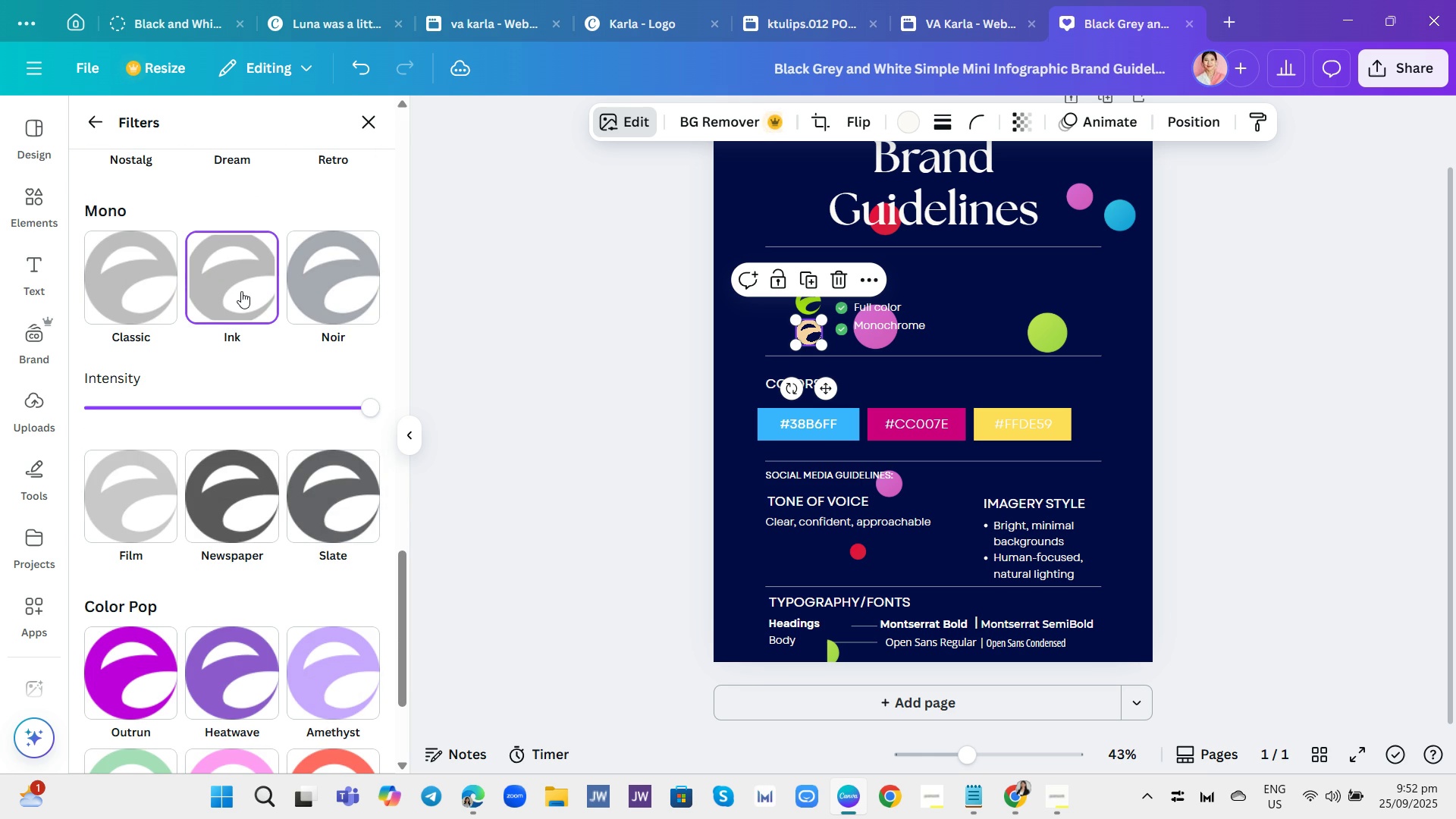 
left_click([241, 291])
 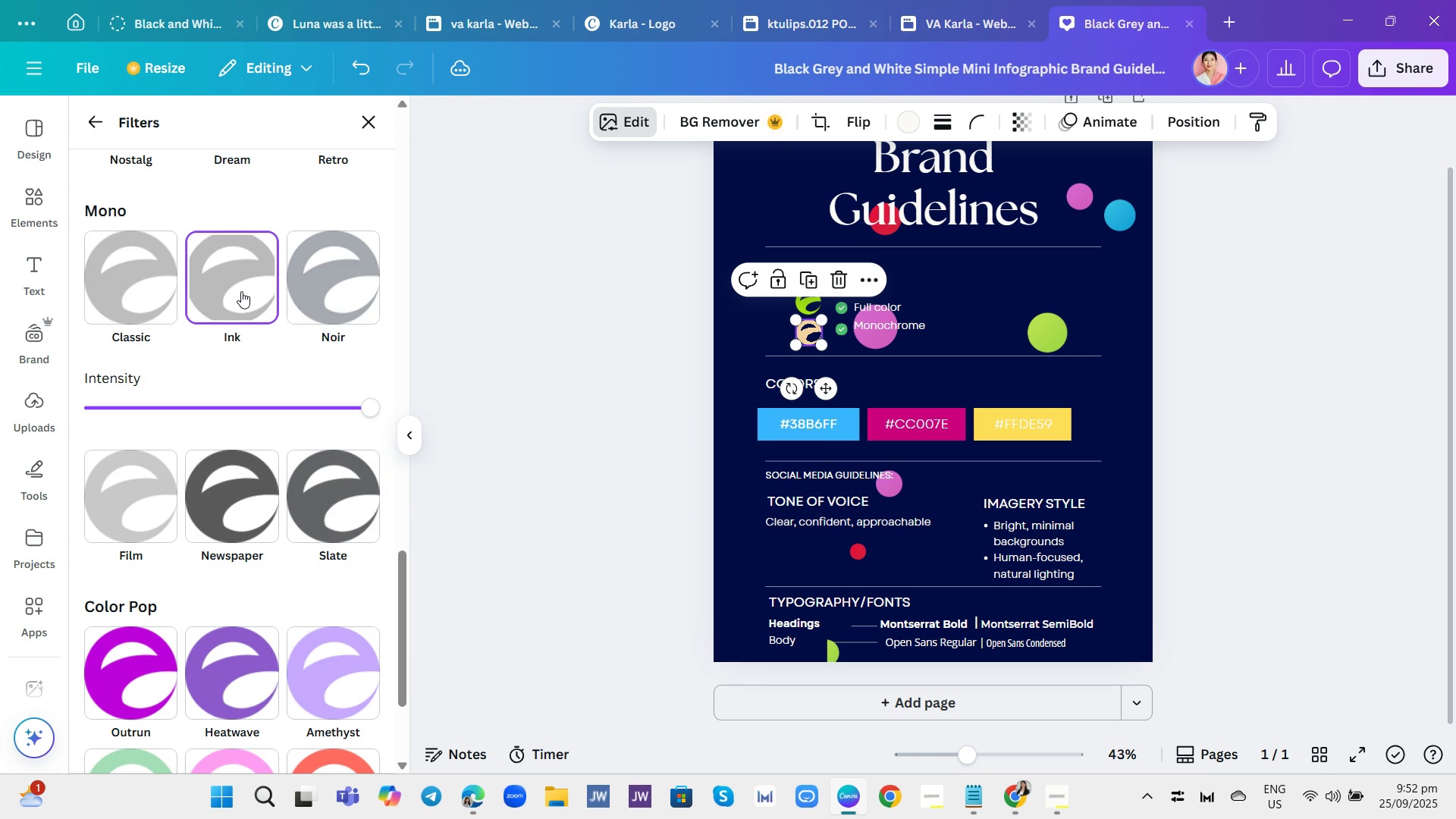 
double_click([241, 291])
 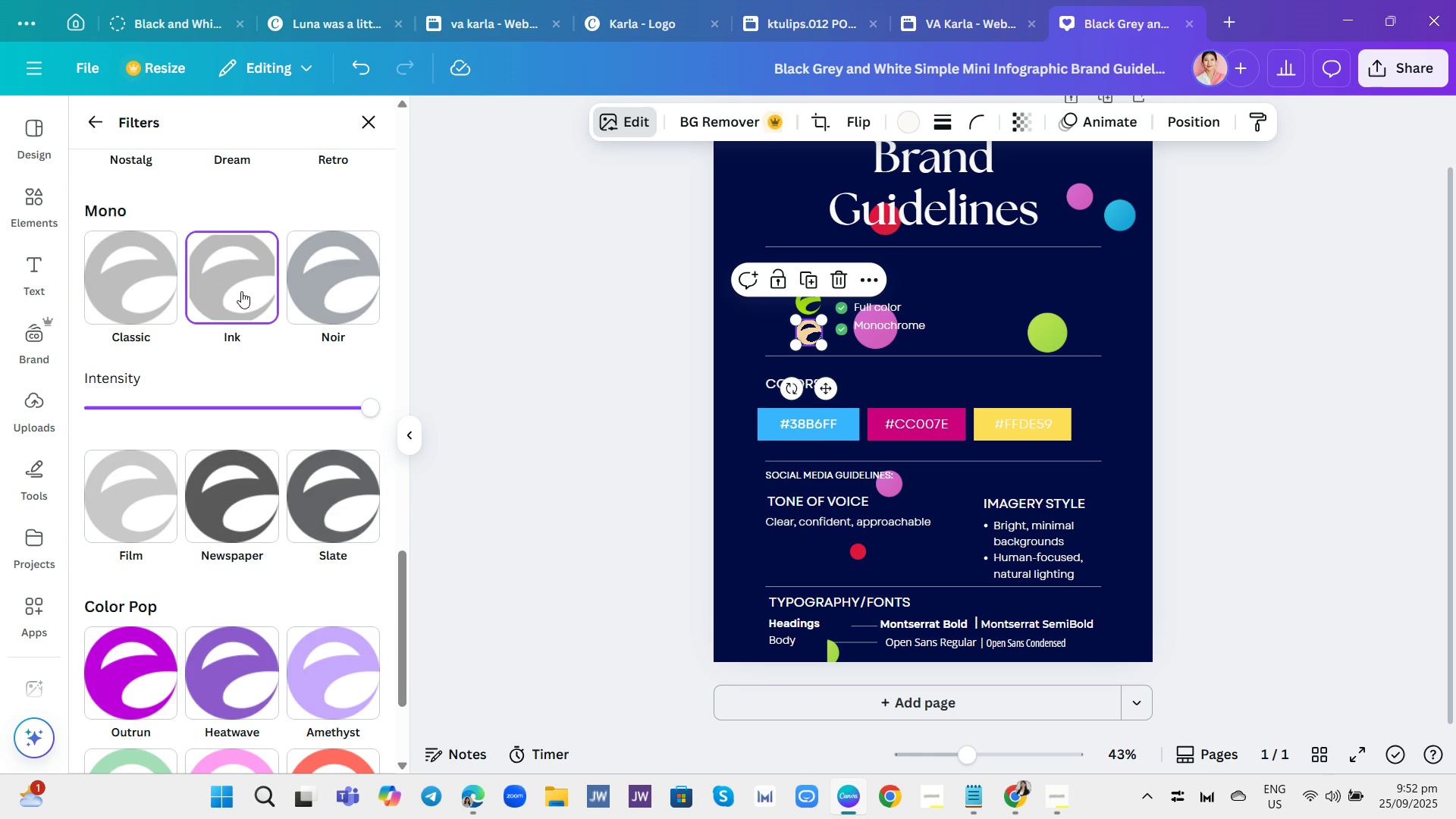 
double_click([241, 291])
 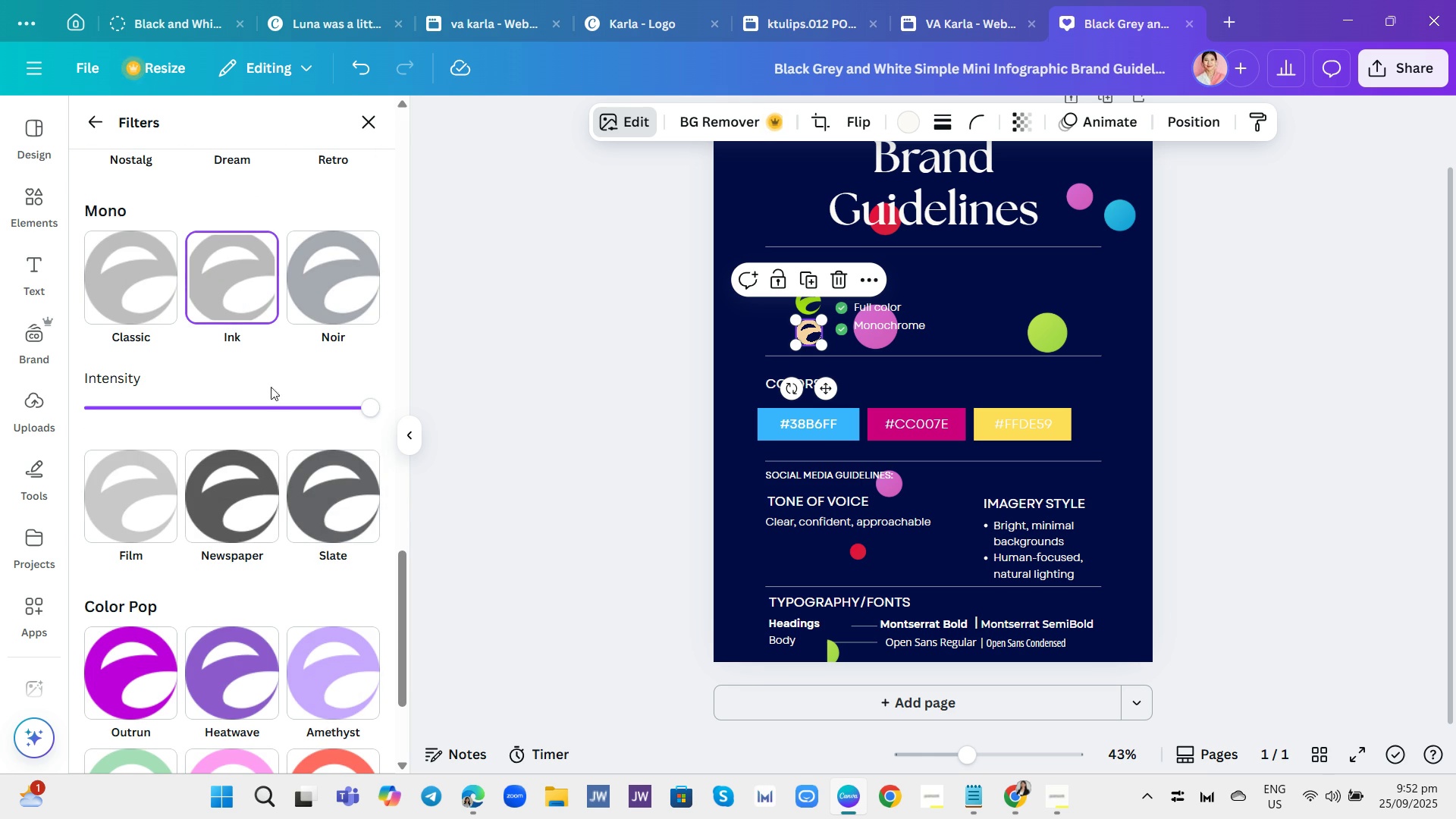 
scroll: coordinate [273, 447], scroll_direction: down, amount: 8.0
 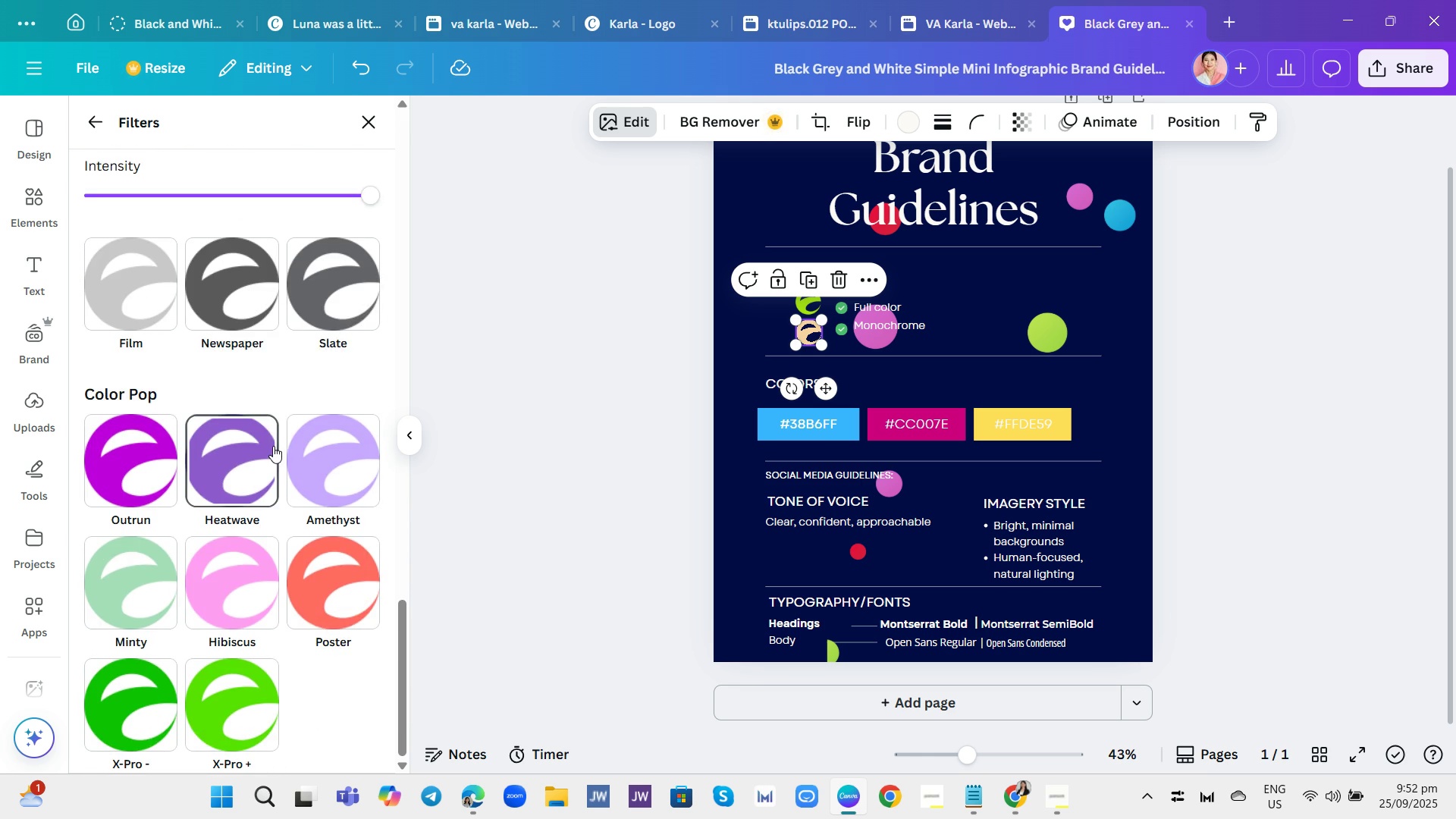 
scroll: coordinate [268, 438], scroll_direction: up, amount: 4.0